 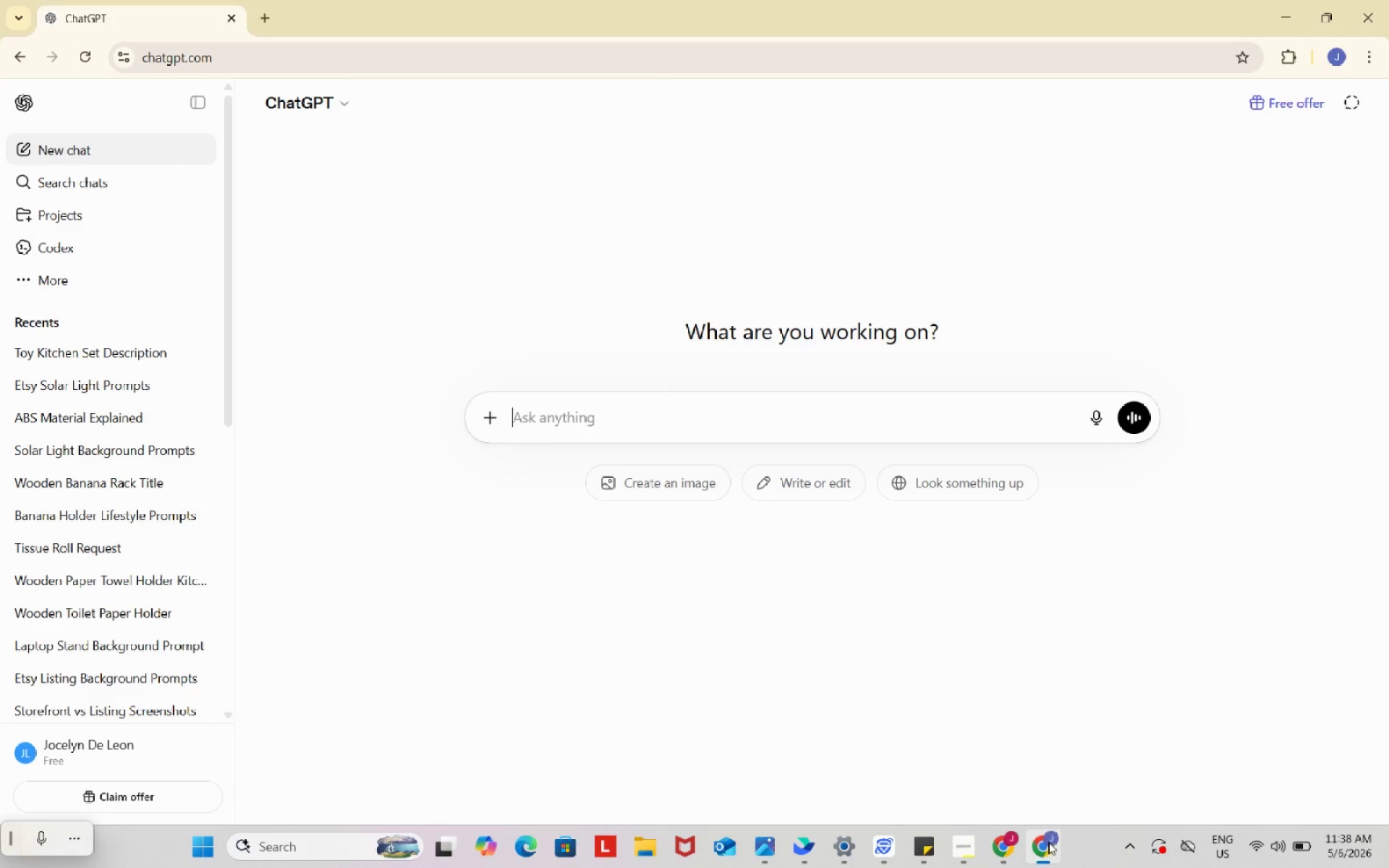 
key(Control+V)
 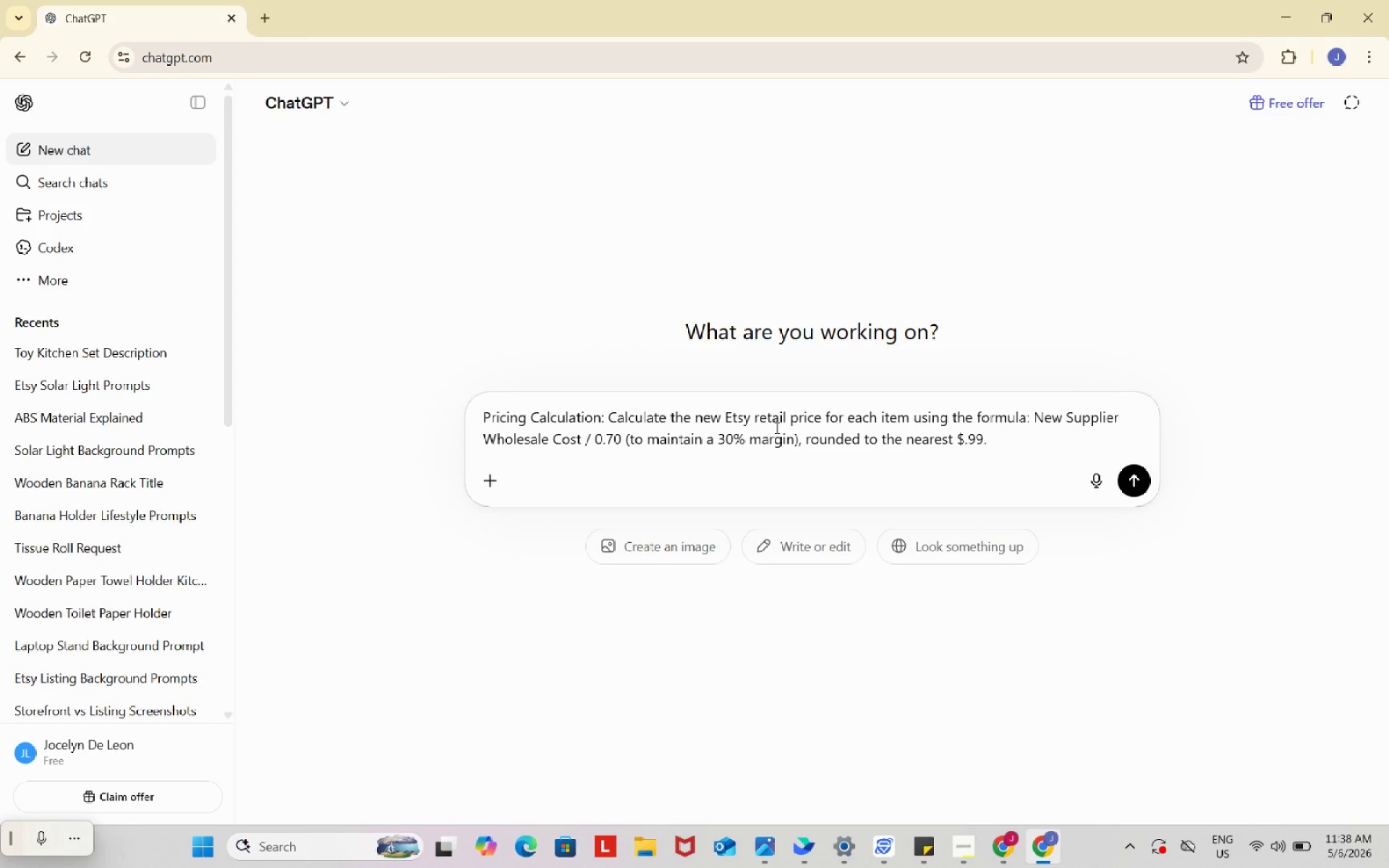 
key(Space)
 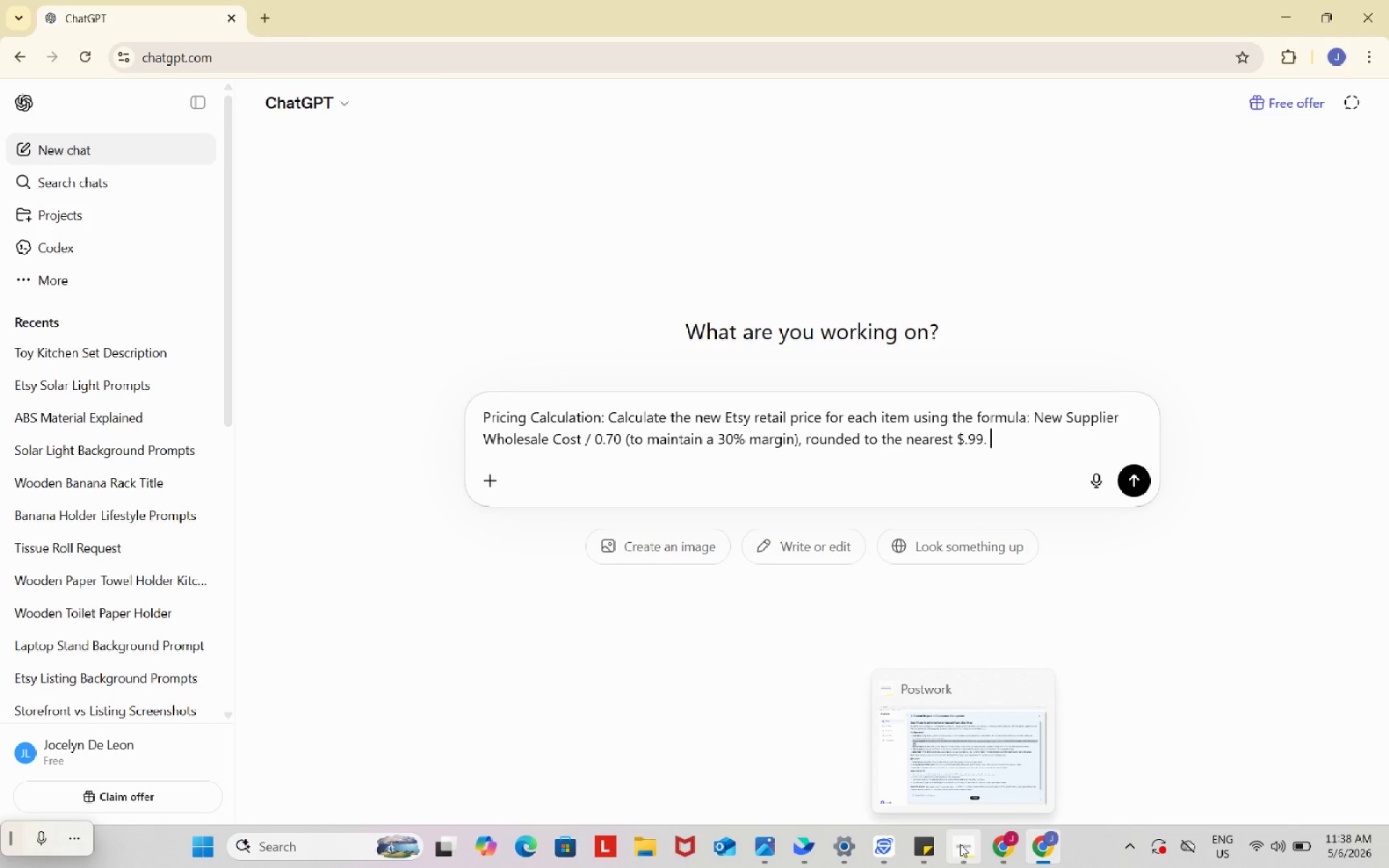 
left_click([1002, 846])
 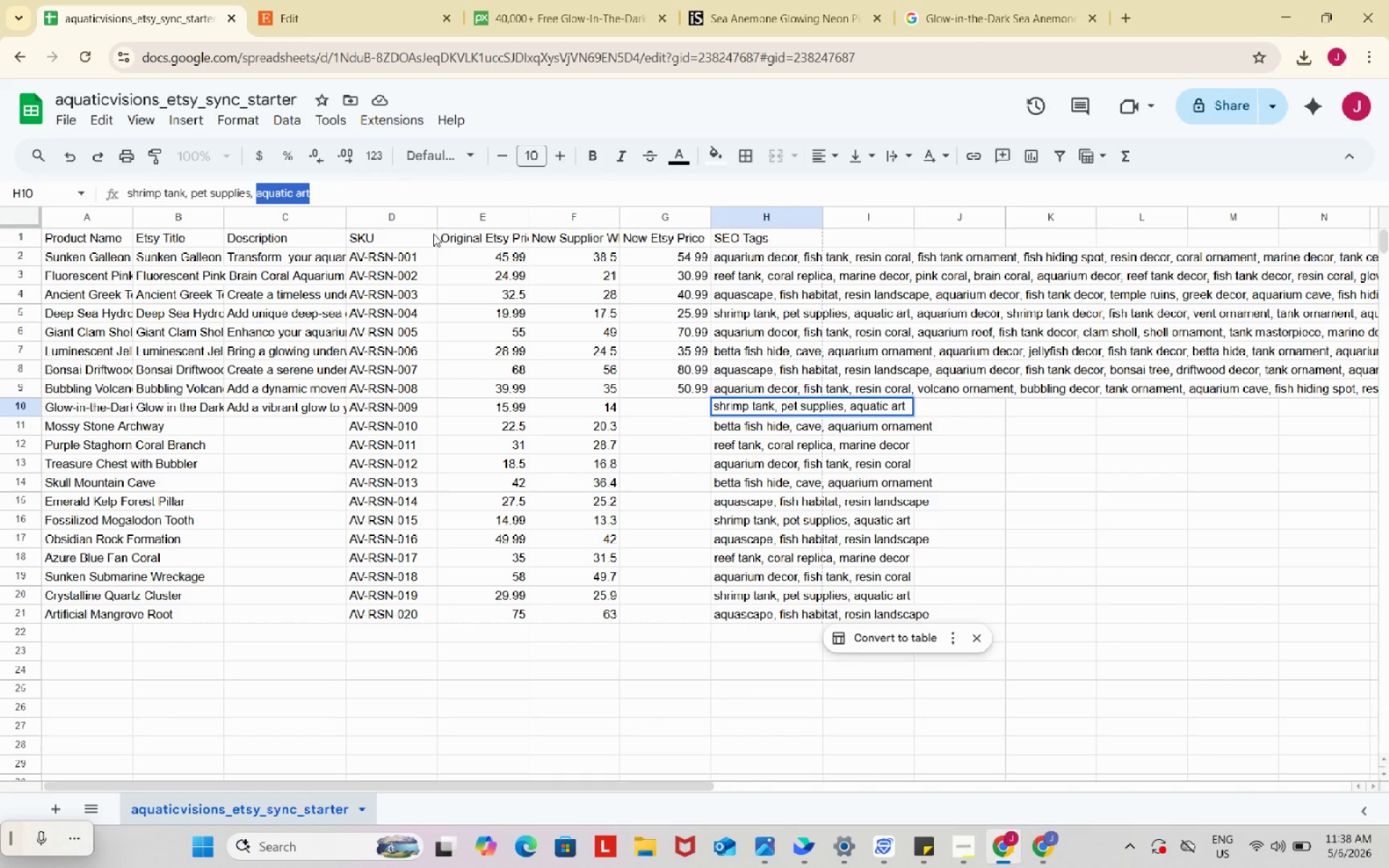 
left_click([467, 242])
 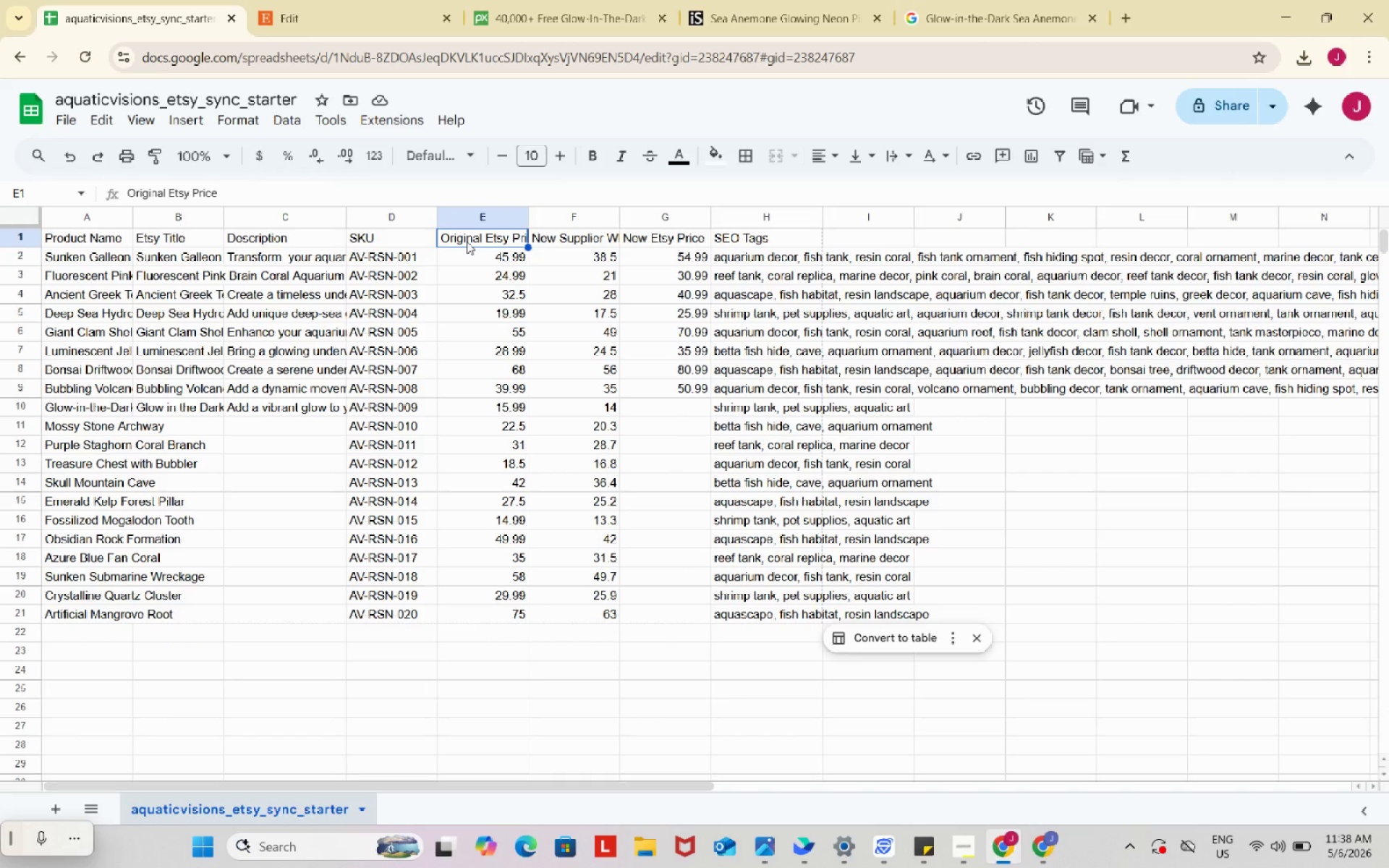 
key(Control+ControlLeft)
 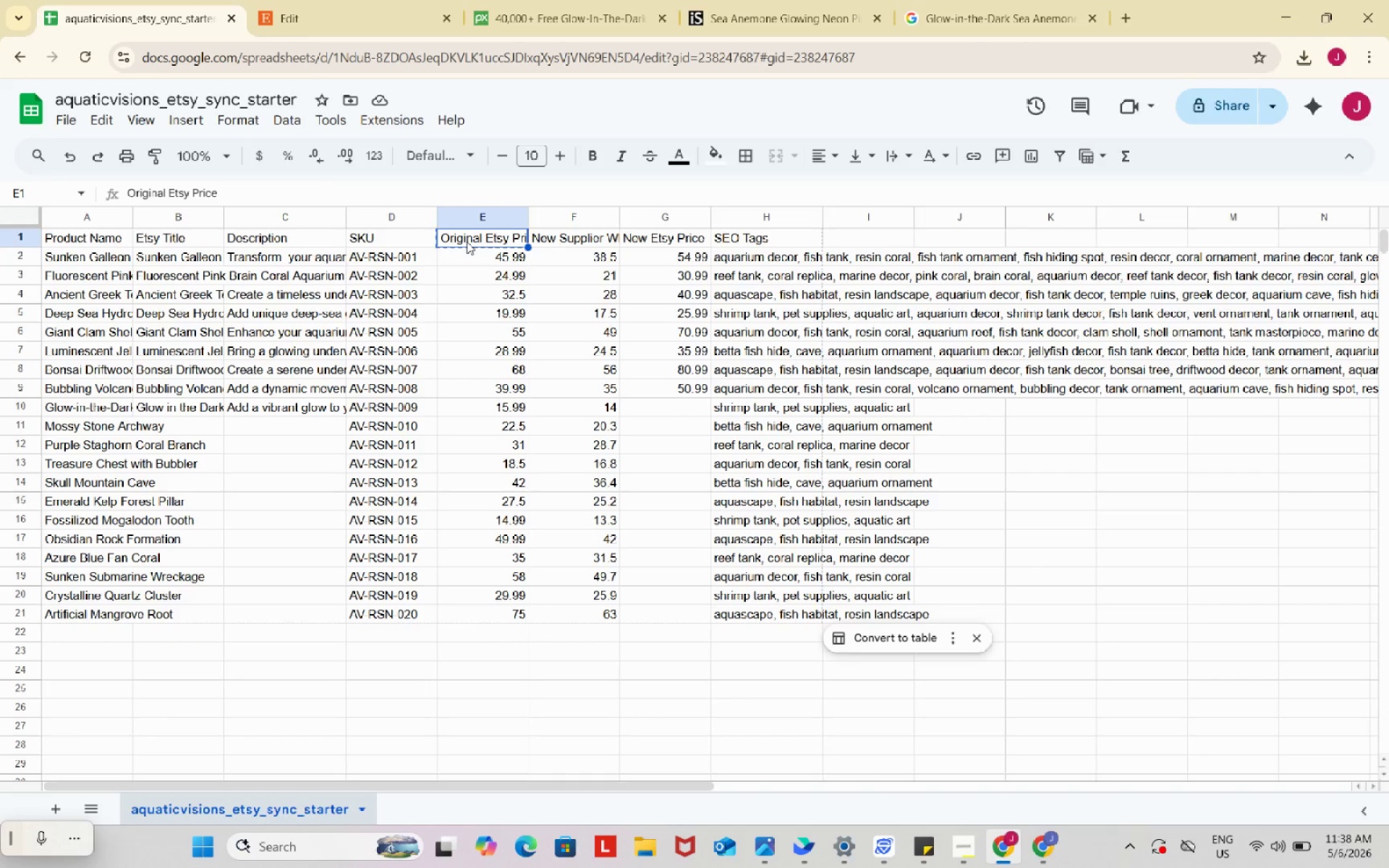 
key(Control+C)
 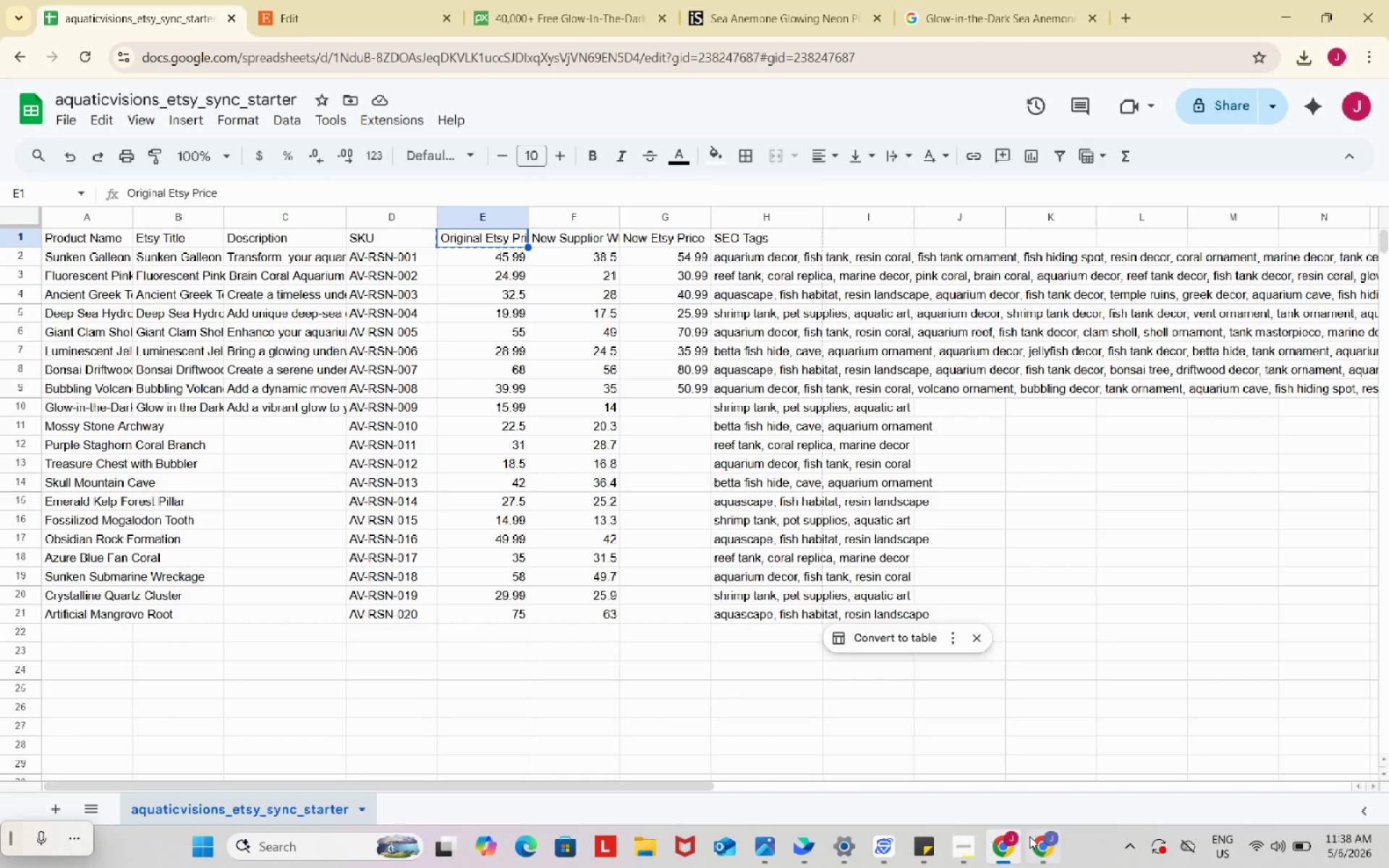 
left_click([1045, 848])
 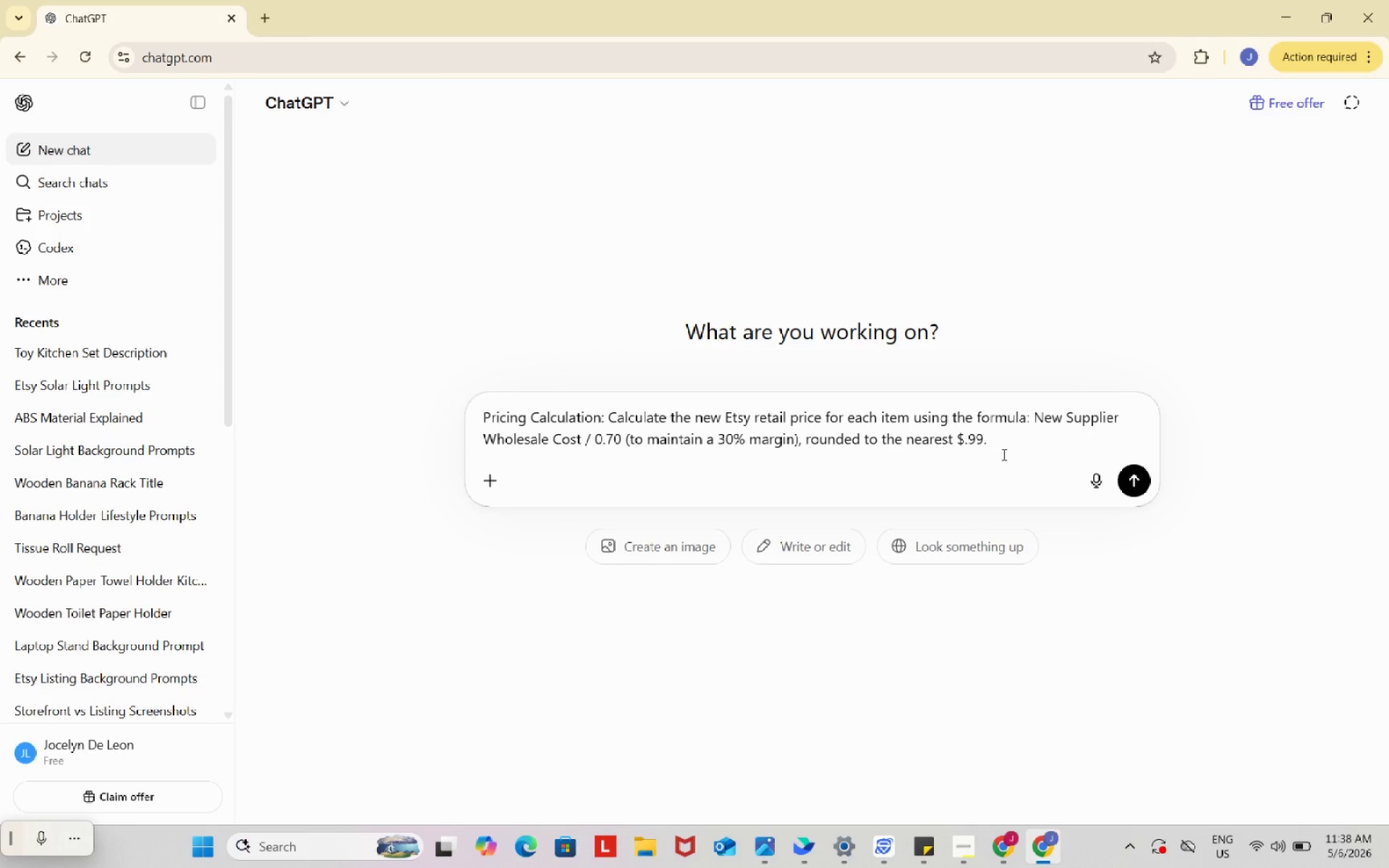 
hold_key(key=ShiftRight, duration=0.41)
 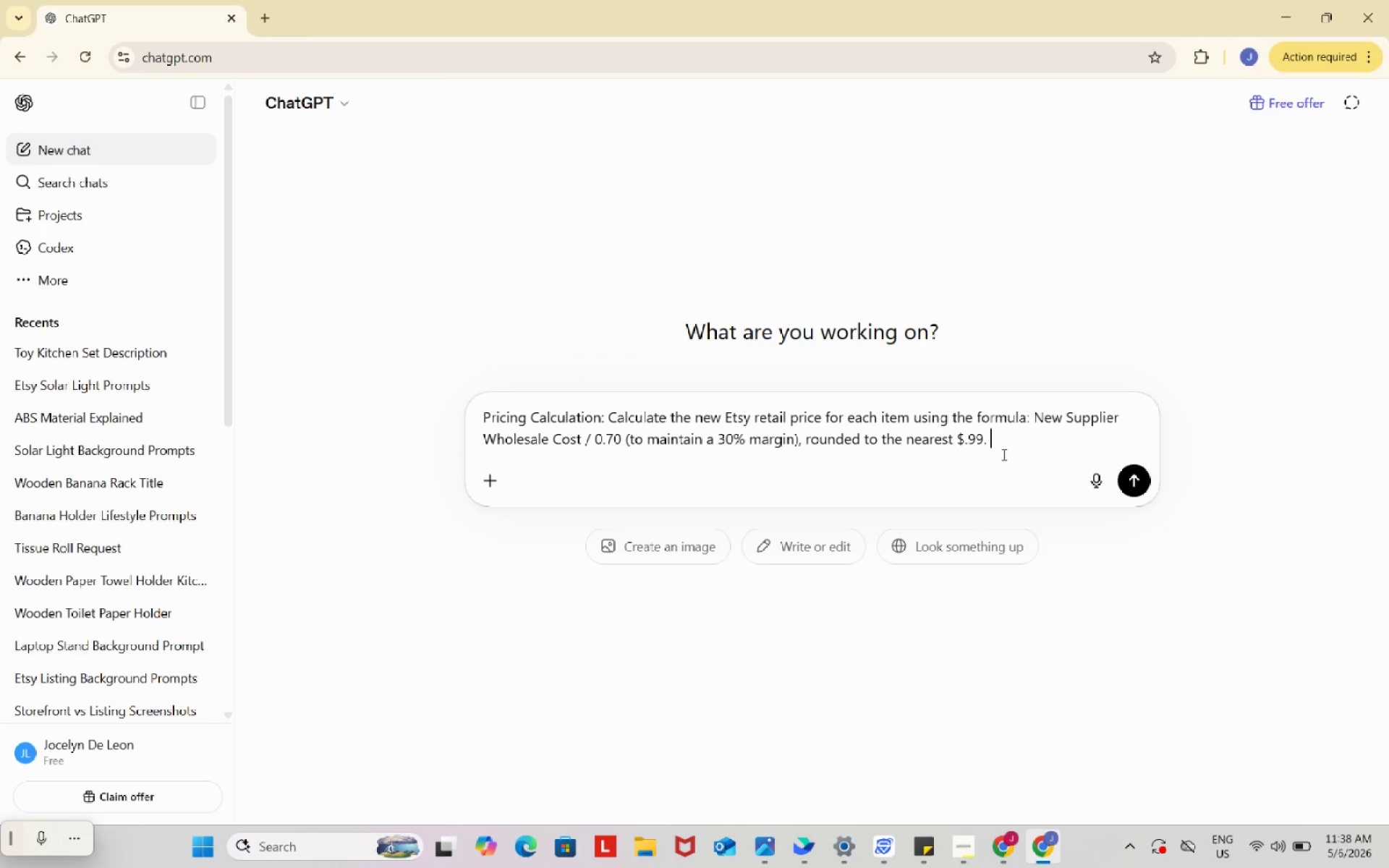 
key(Shift+9)
 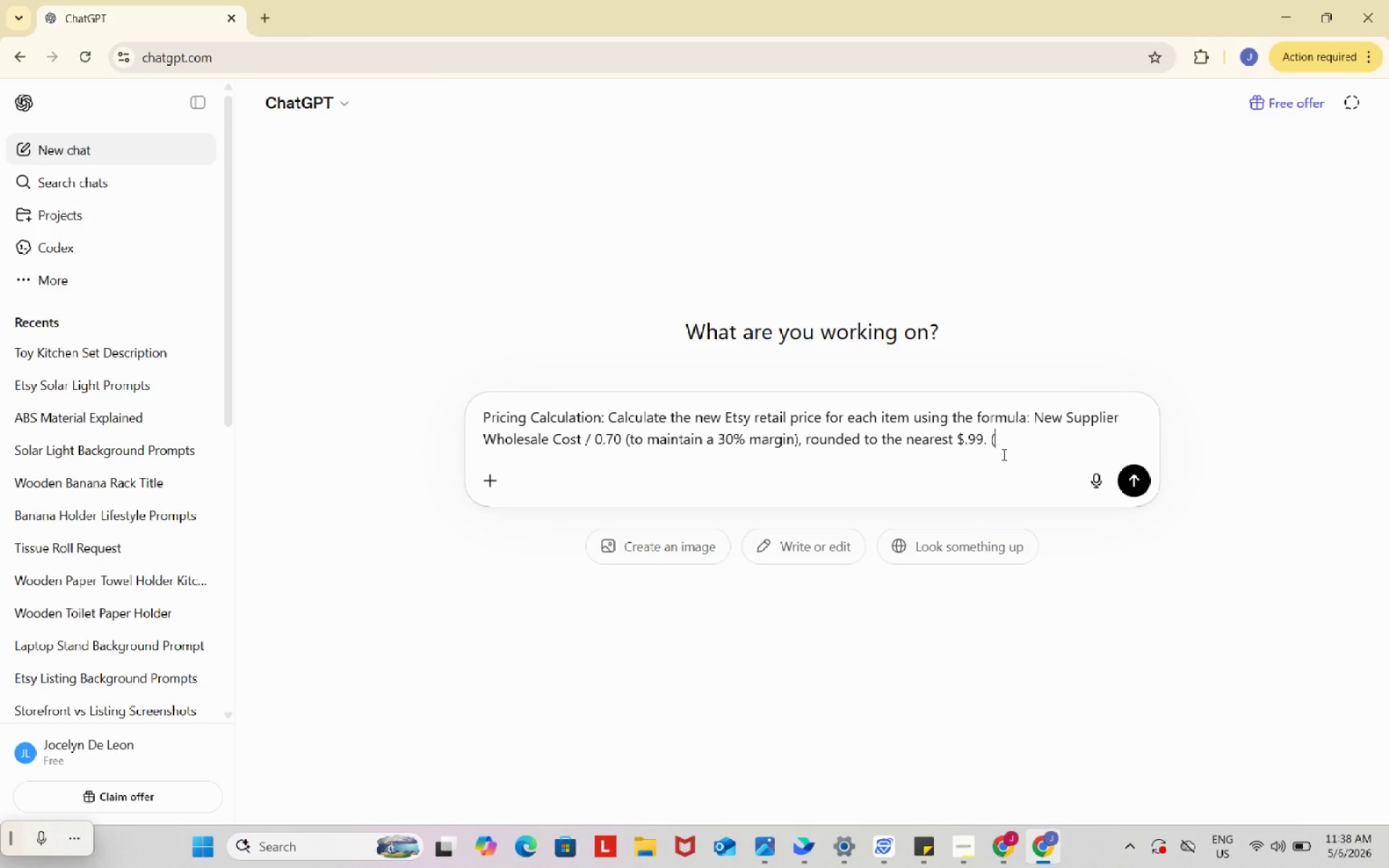 
key(Control+ControlLeft)
 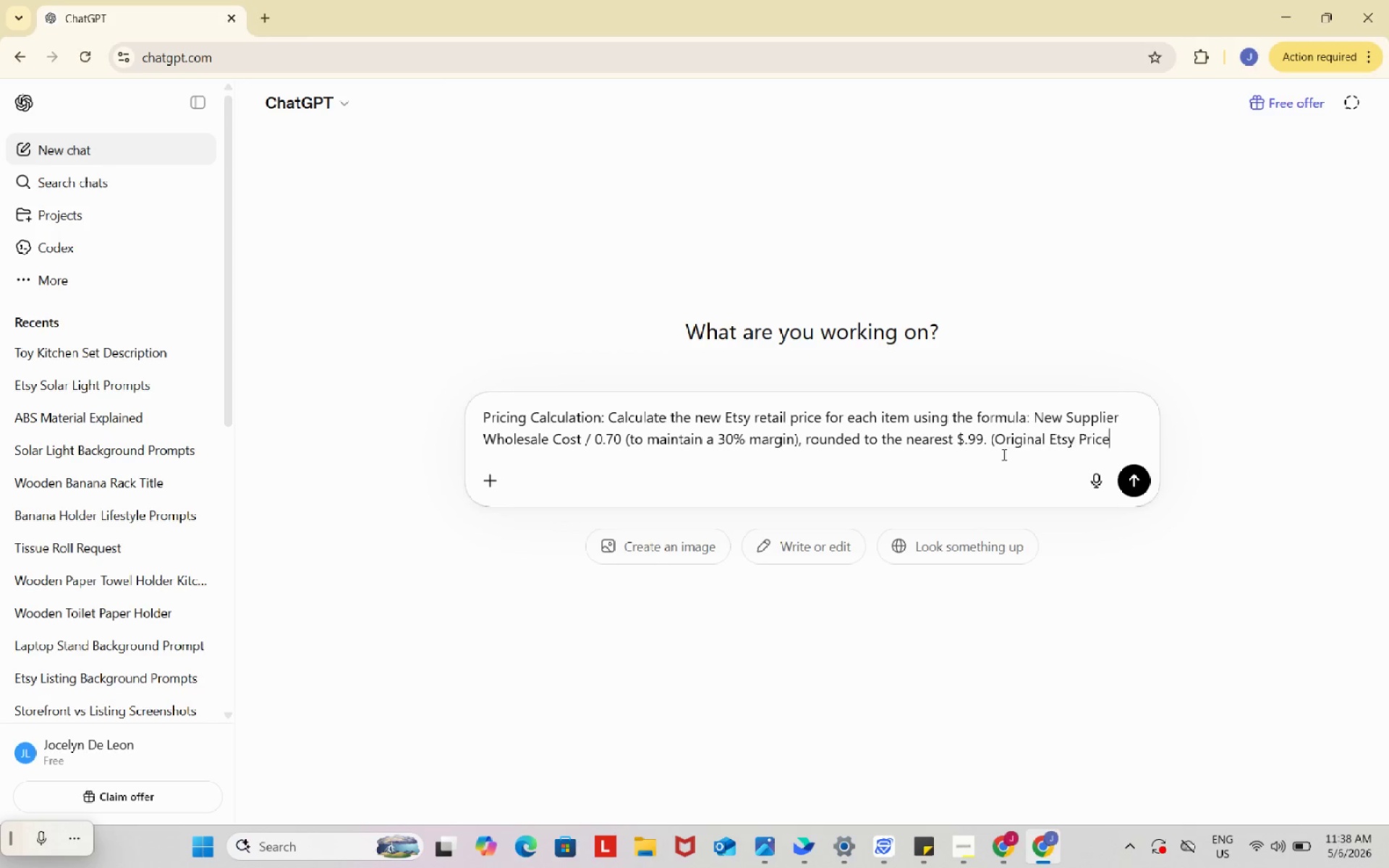 
key(Control+V)
 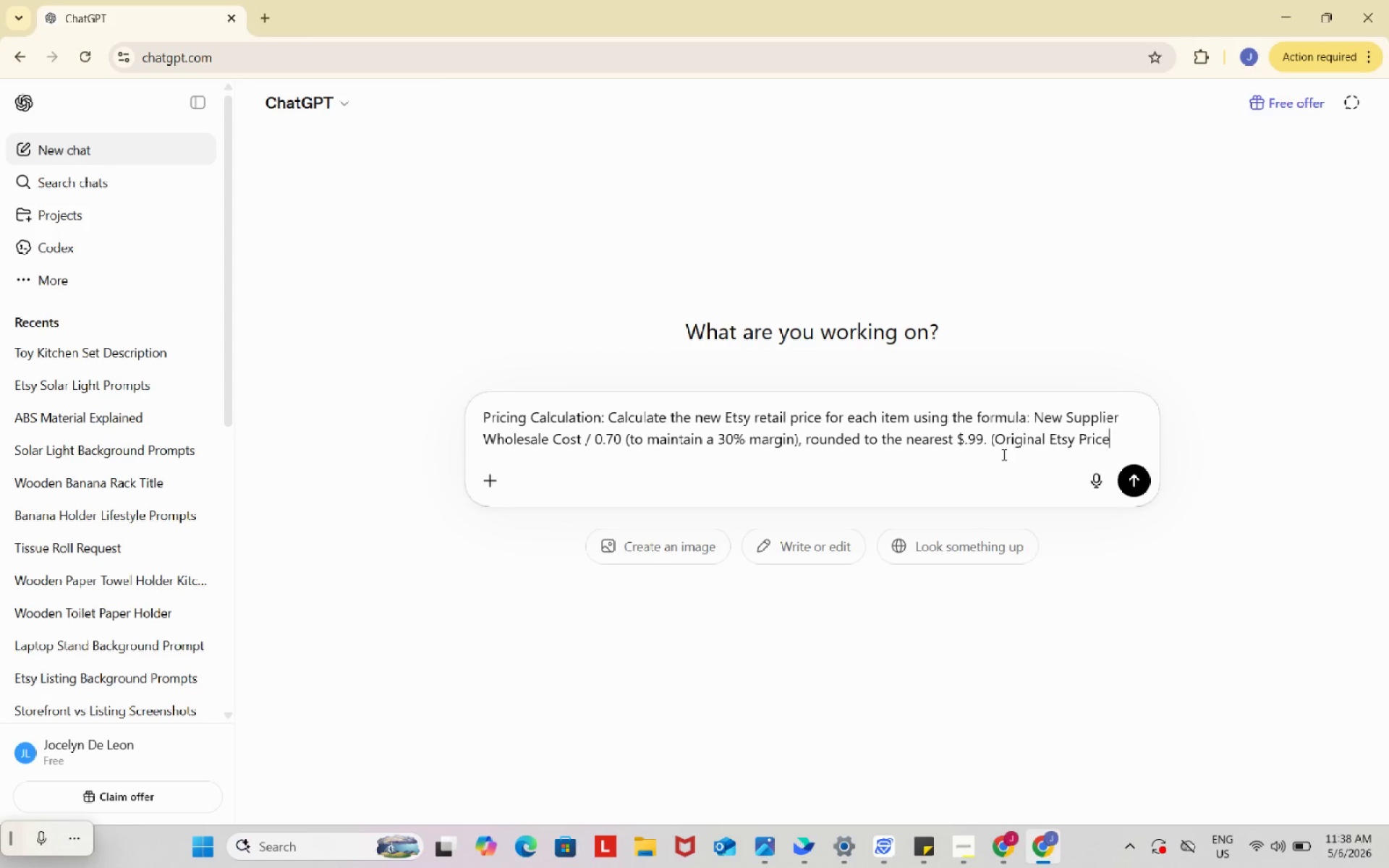 
key(Shift+Semicolon)
 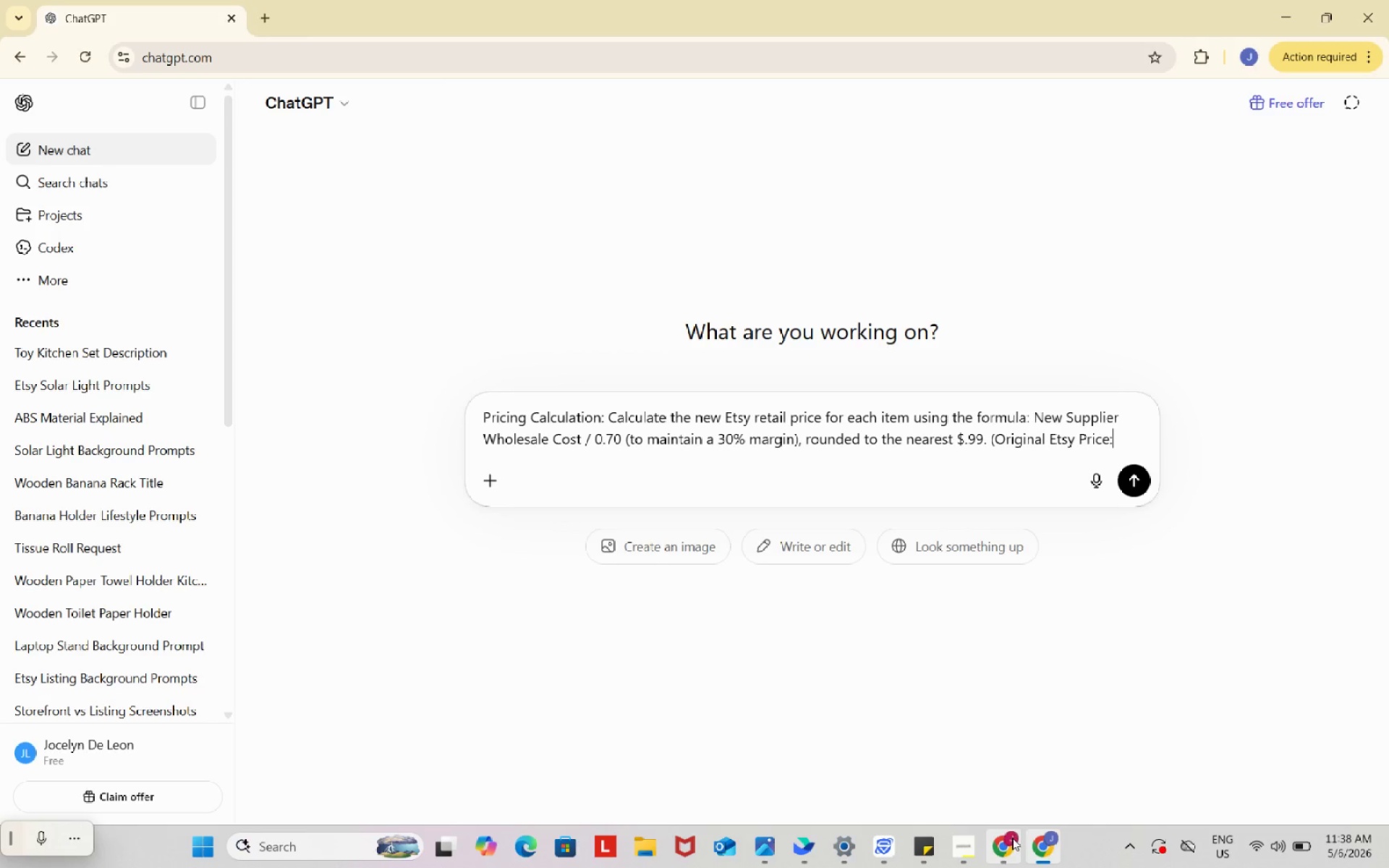 
left_click([1012, 838])
 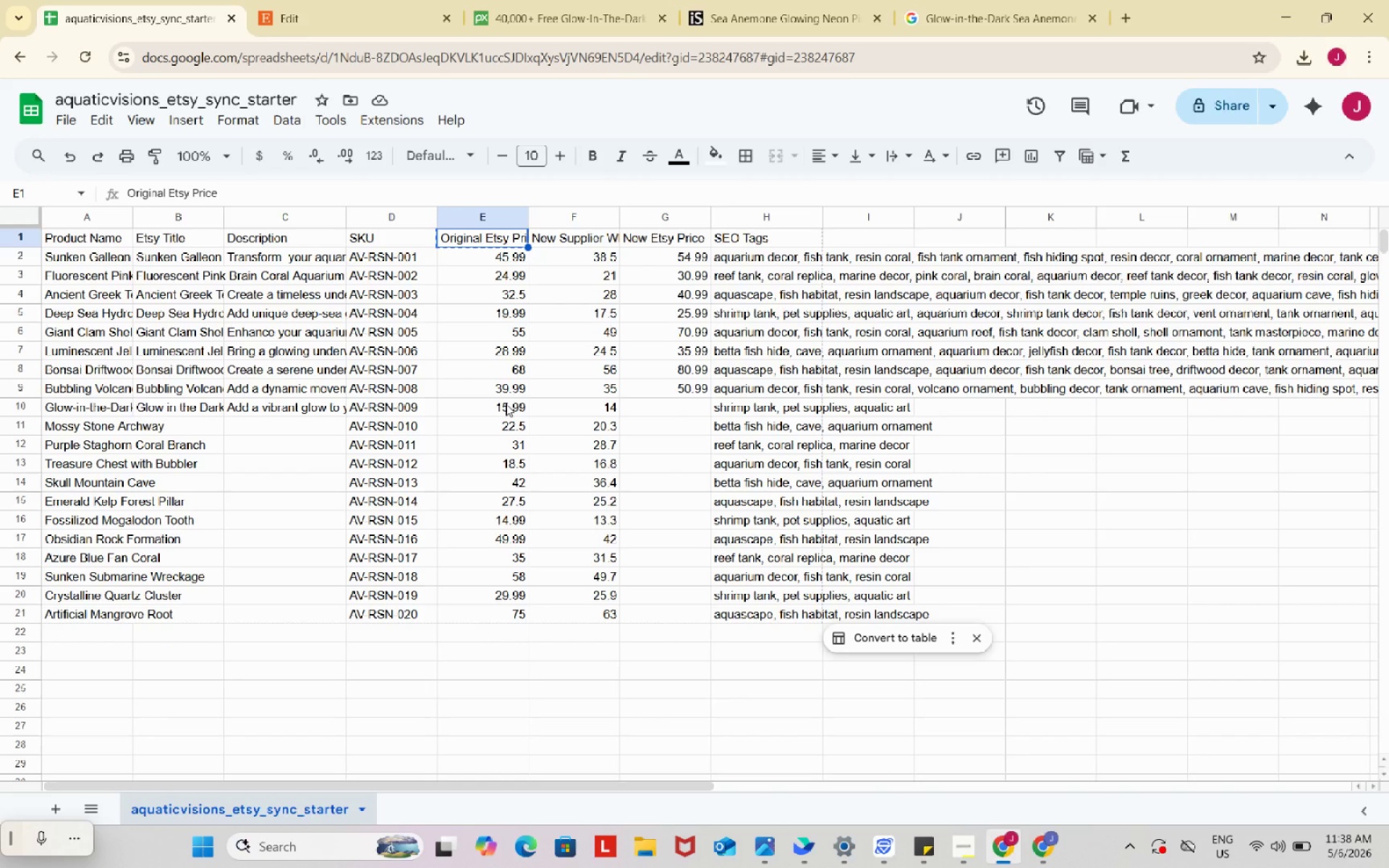 
left_click([506, 404])
 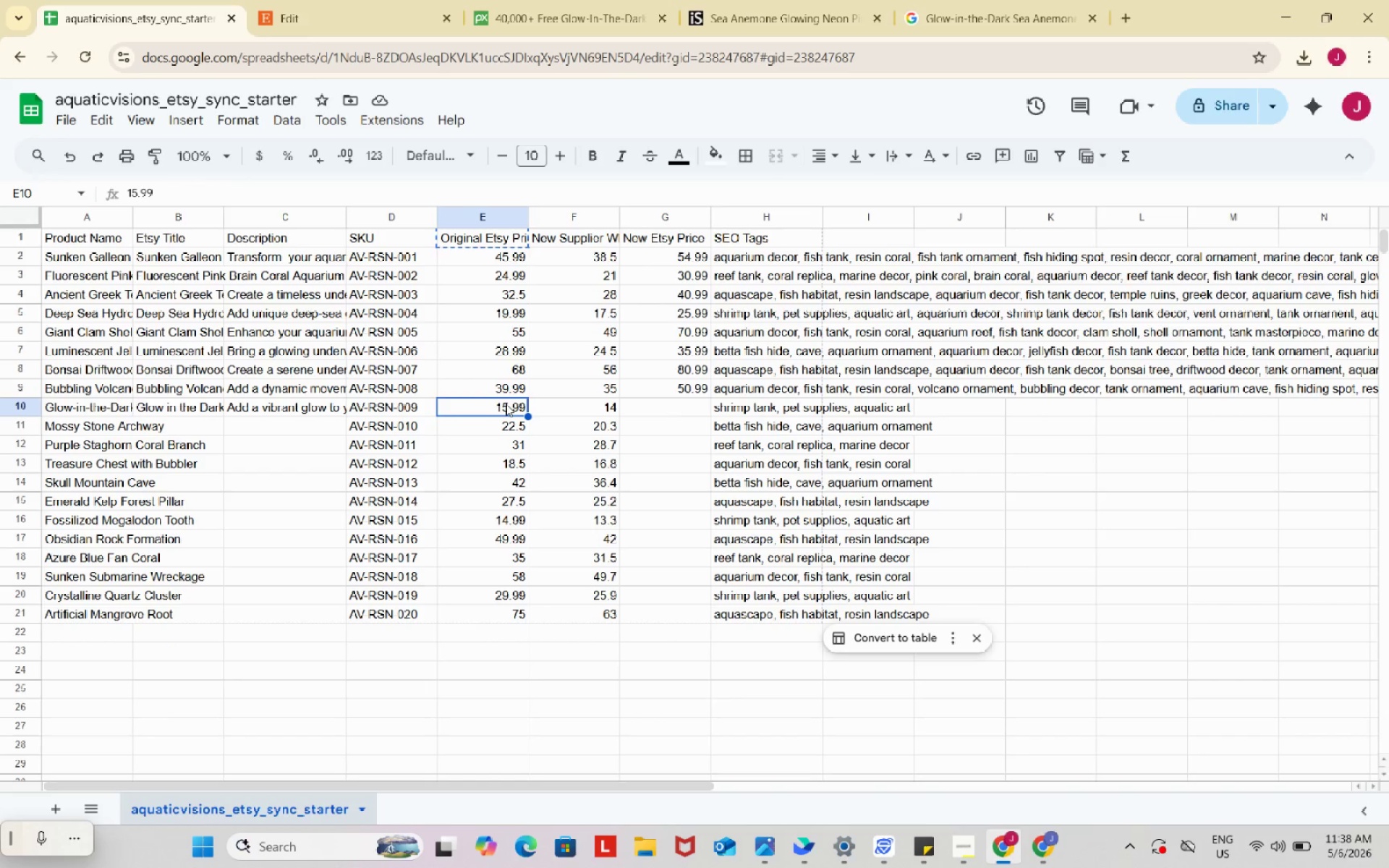 
key(Control+ControlLeft)
 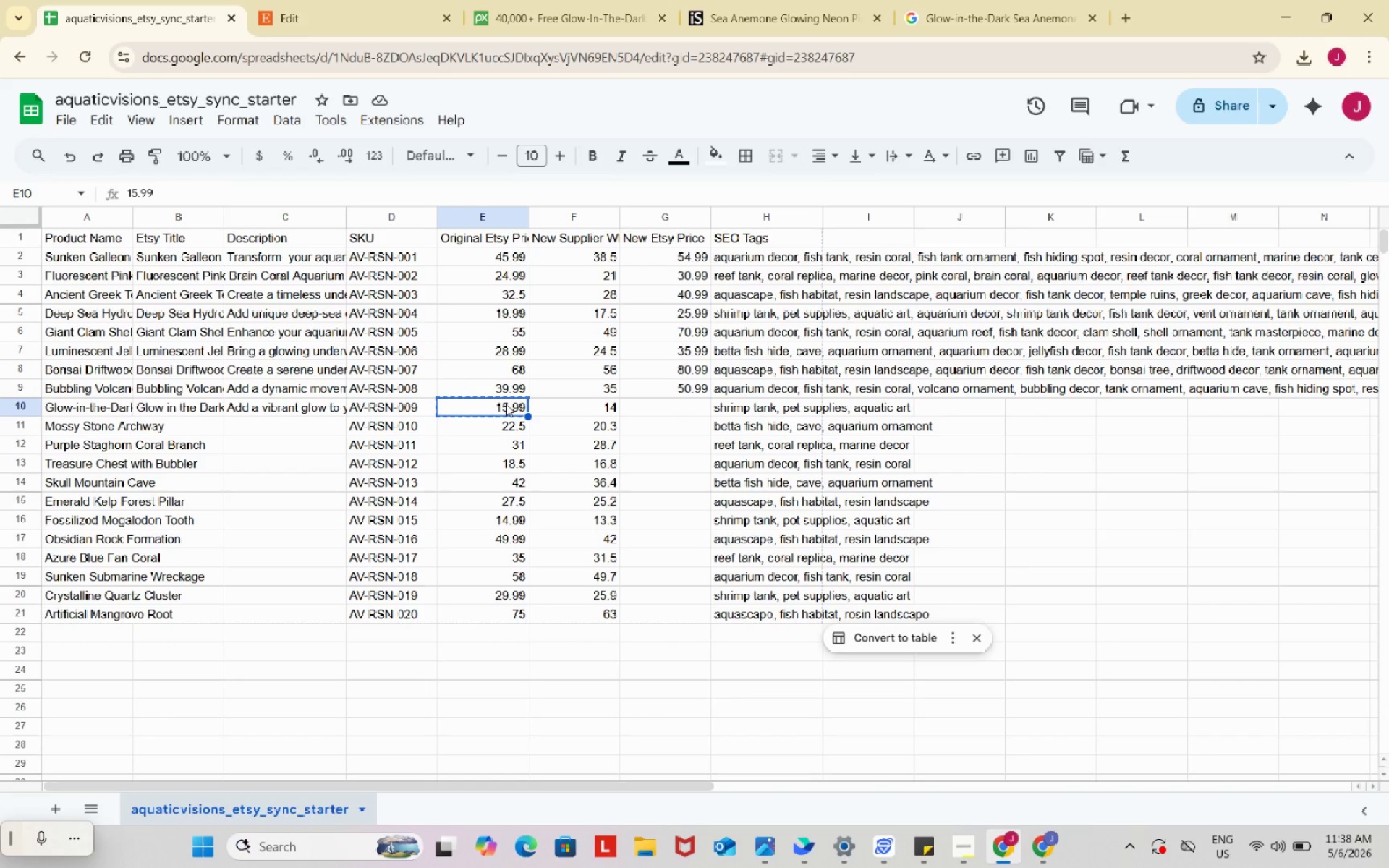 
key(Control+C)
 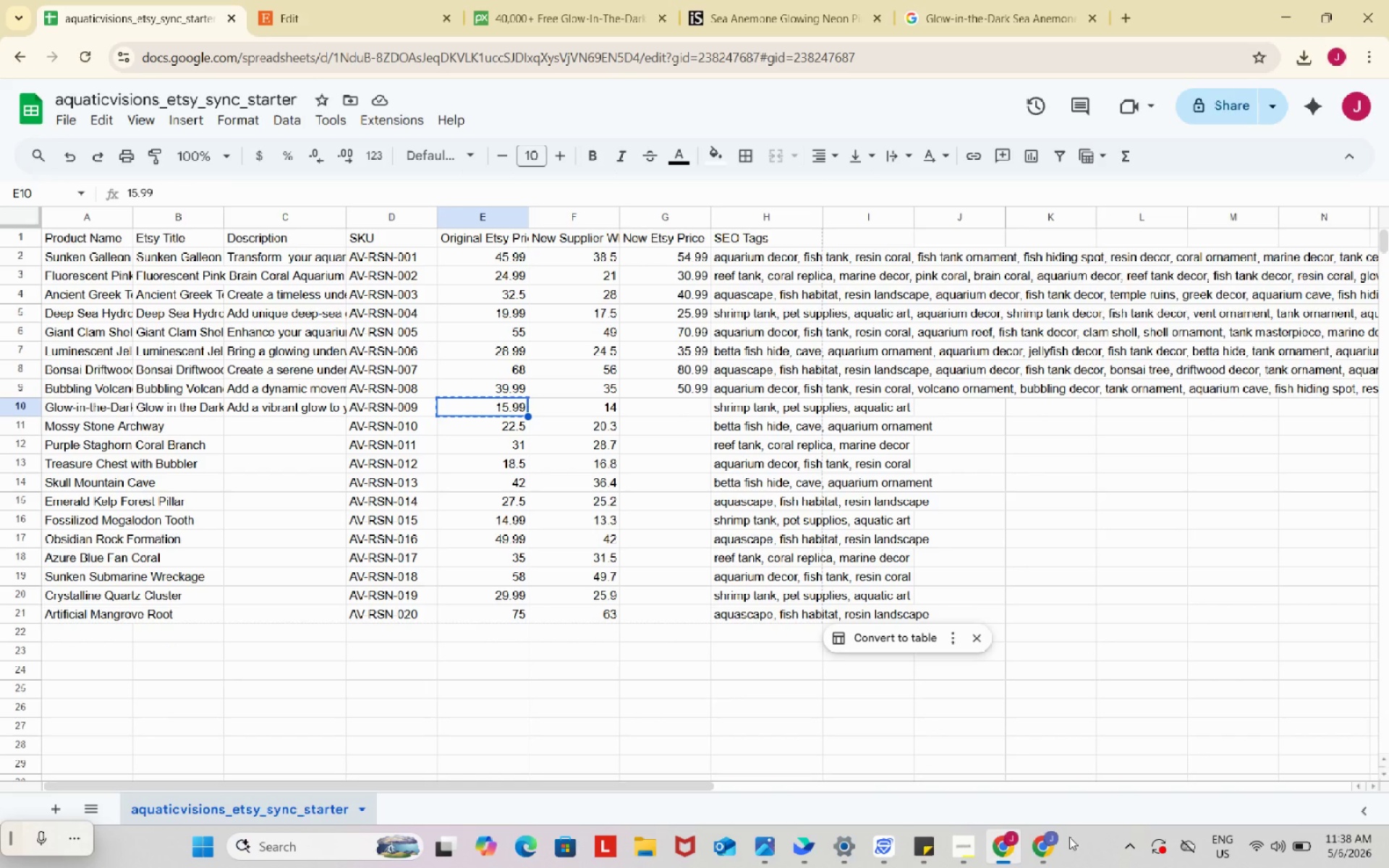 
left_click([1048, 838])
 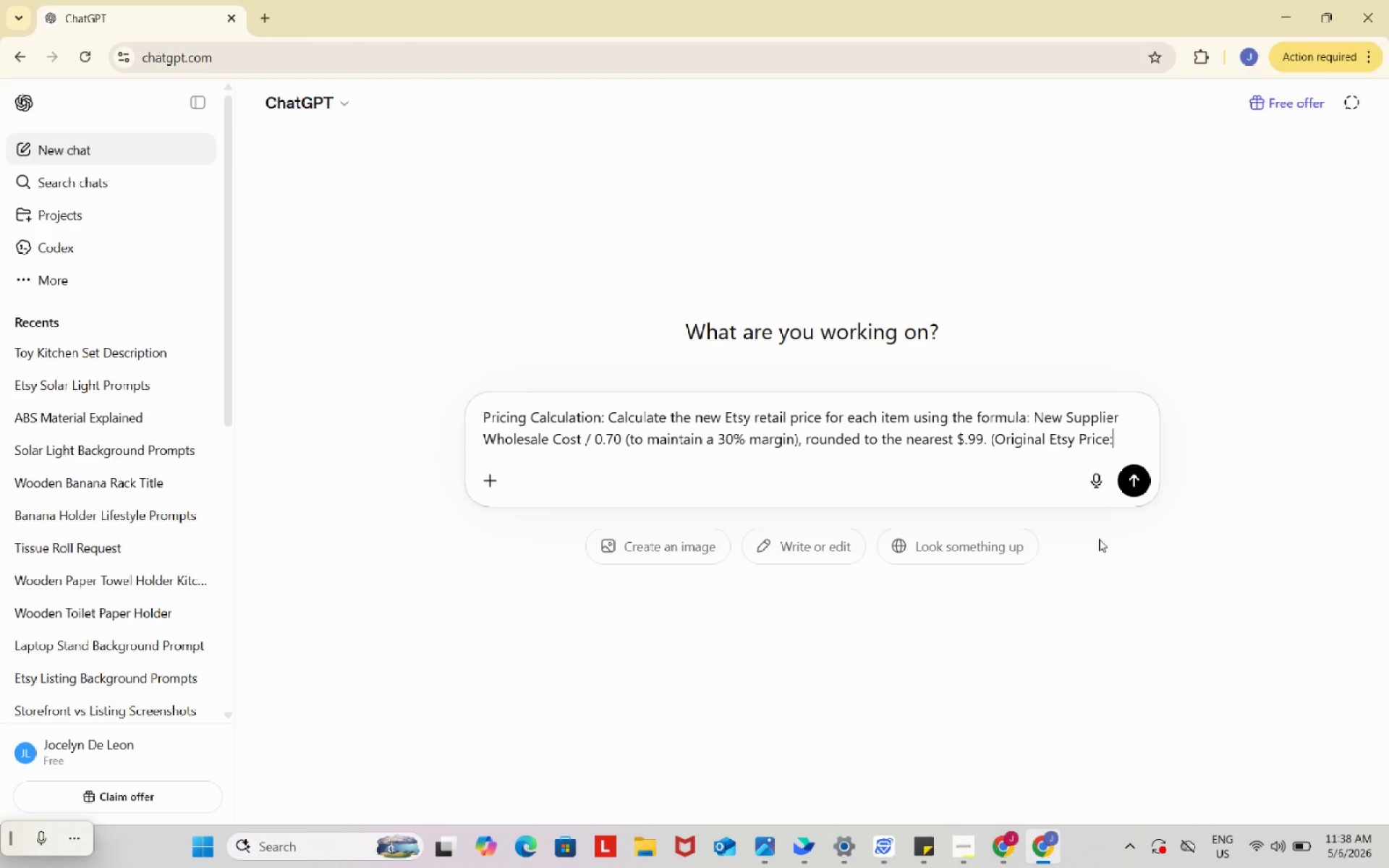 
key(Control+ControlLeft)
 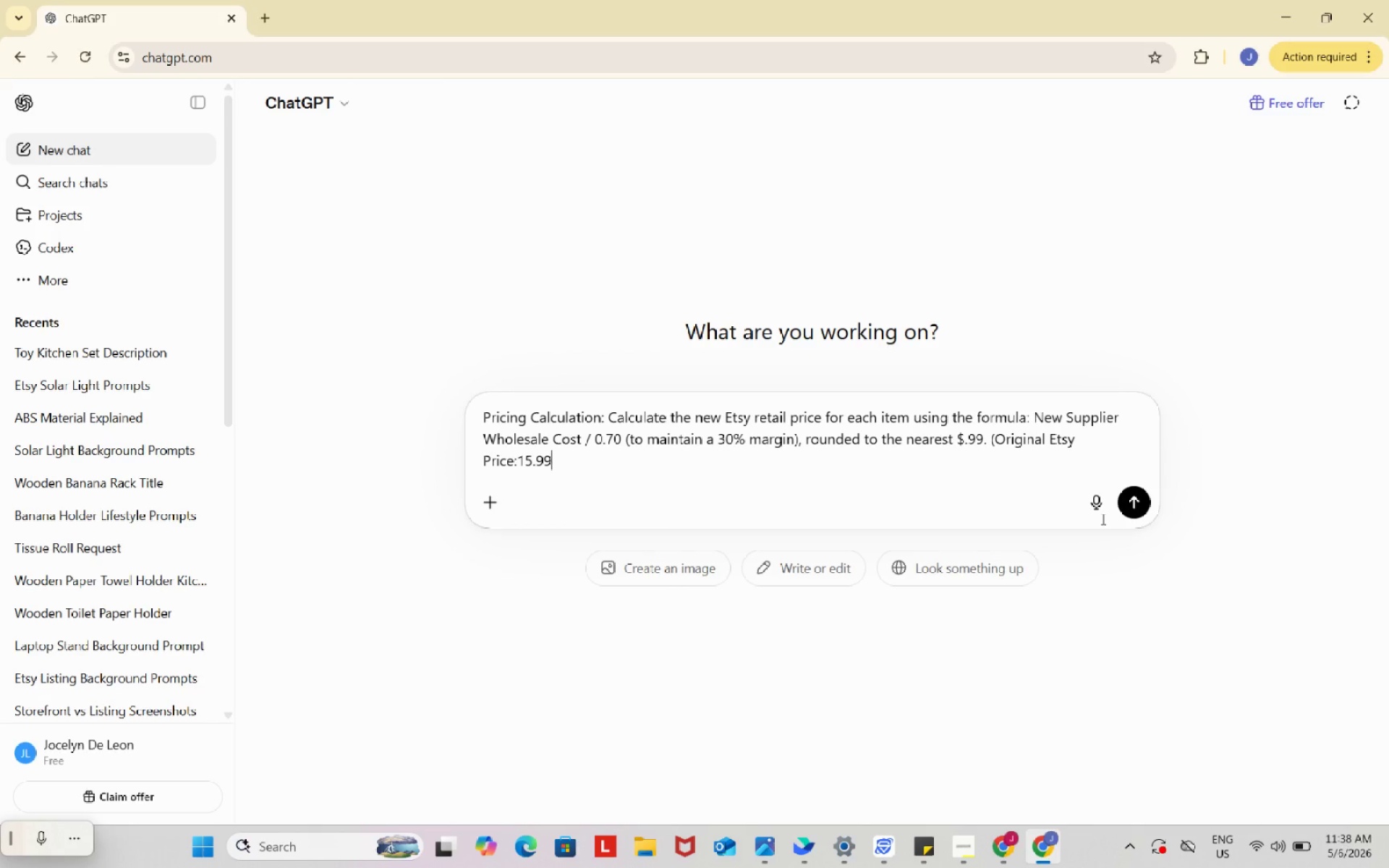 
key(Control+V)
 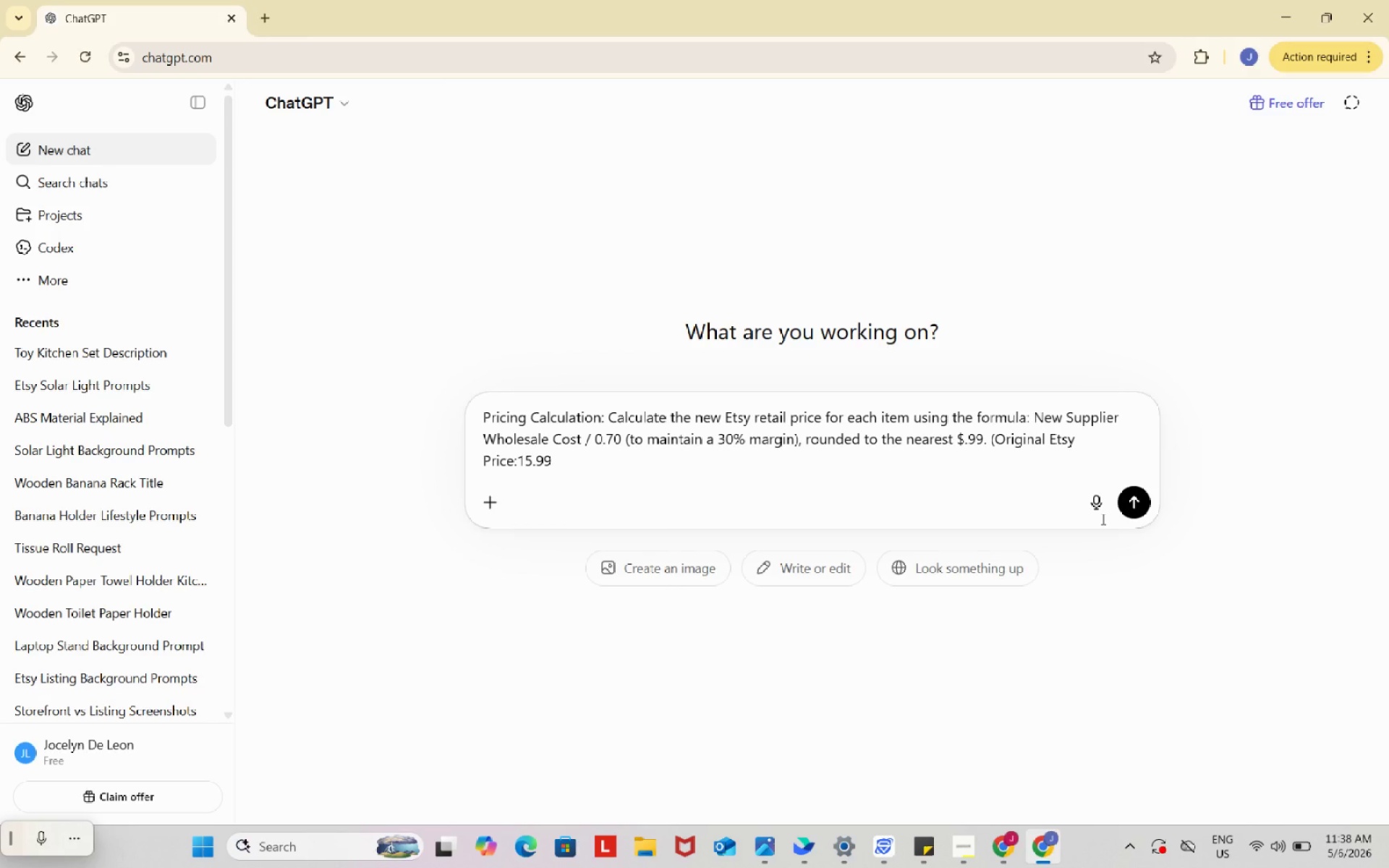 
type( and the )
 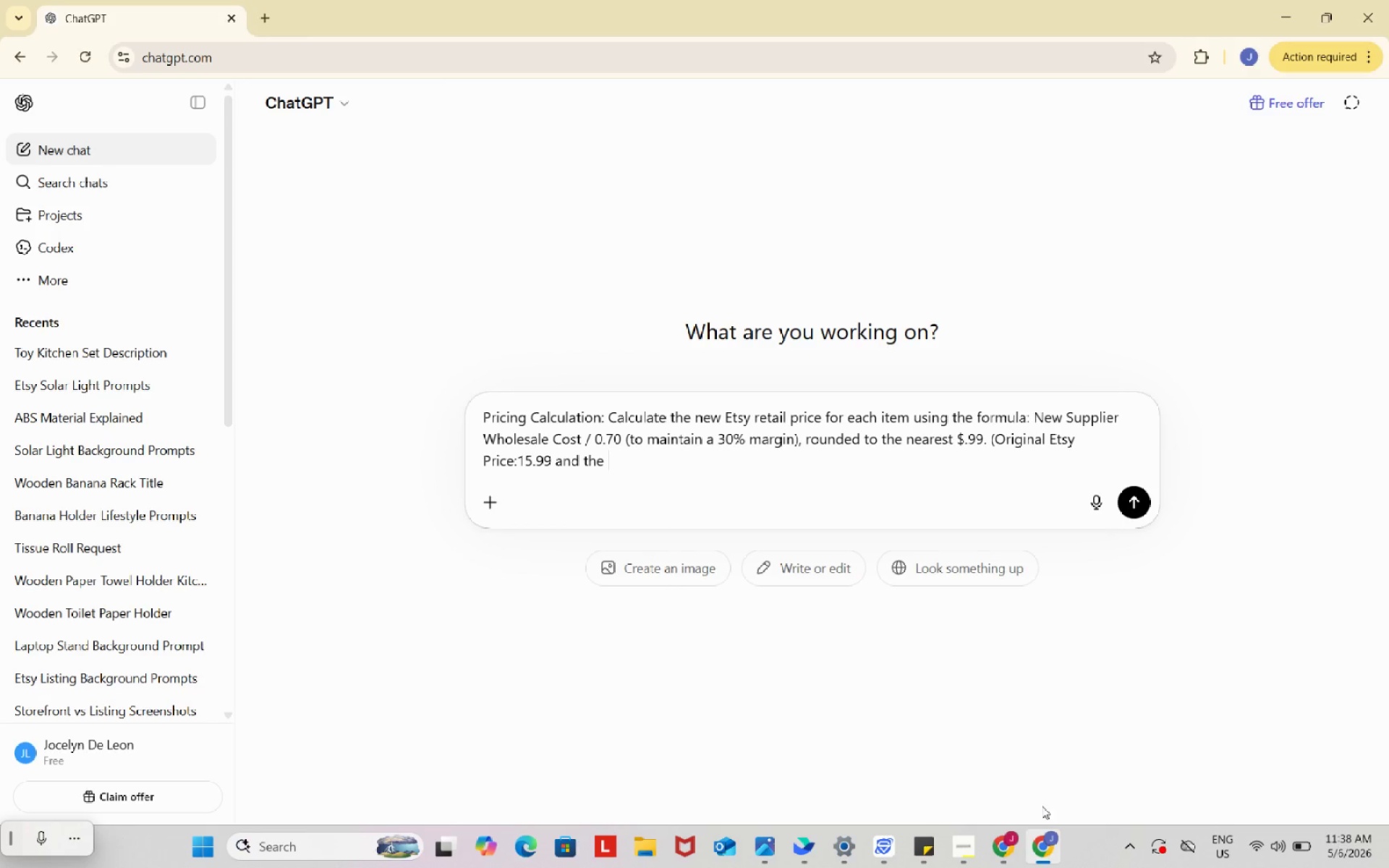 
left_click([1011, 849])
 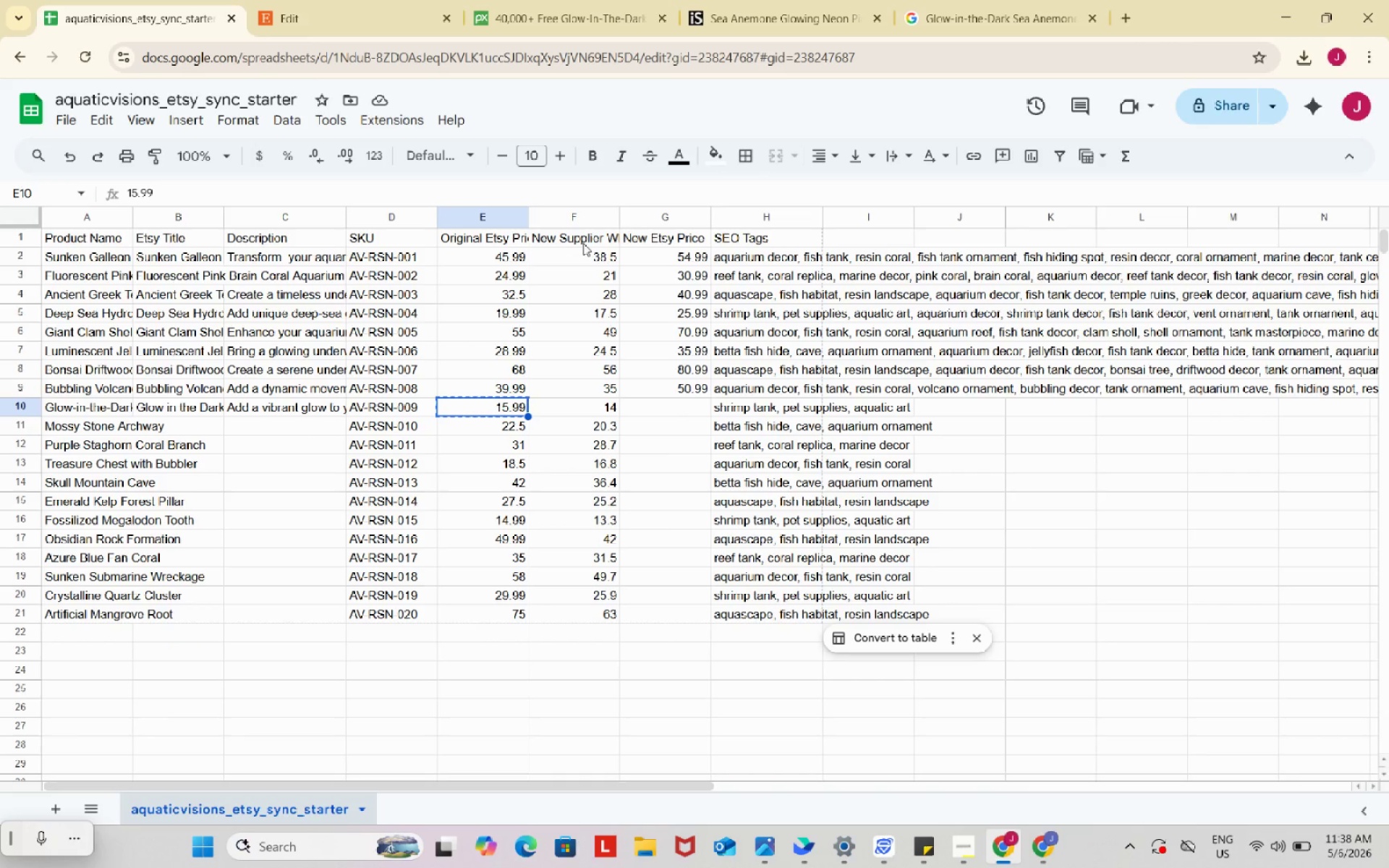 
left_click([591, 236])
 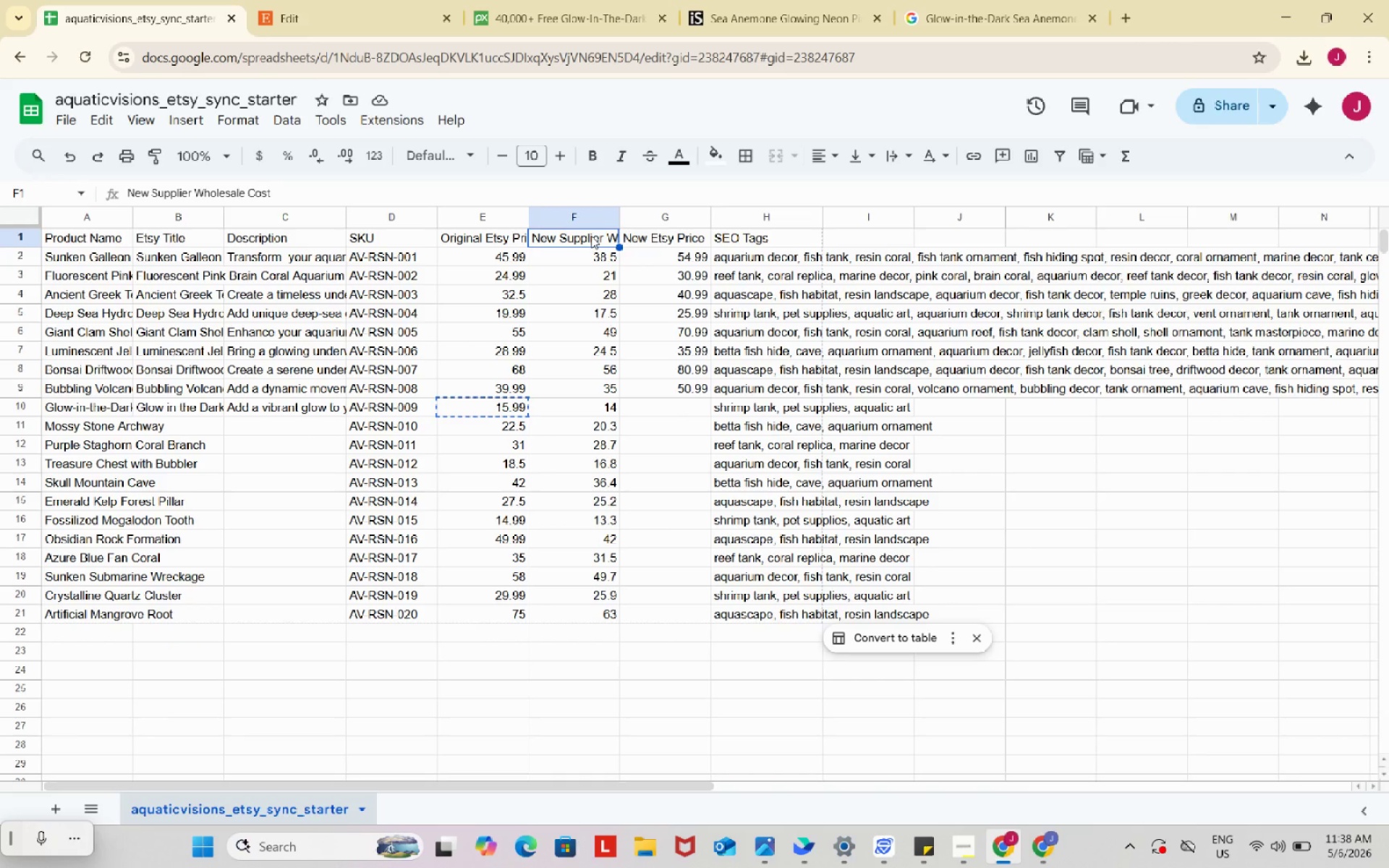 
key(Control+ControlLeft)